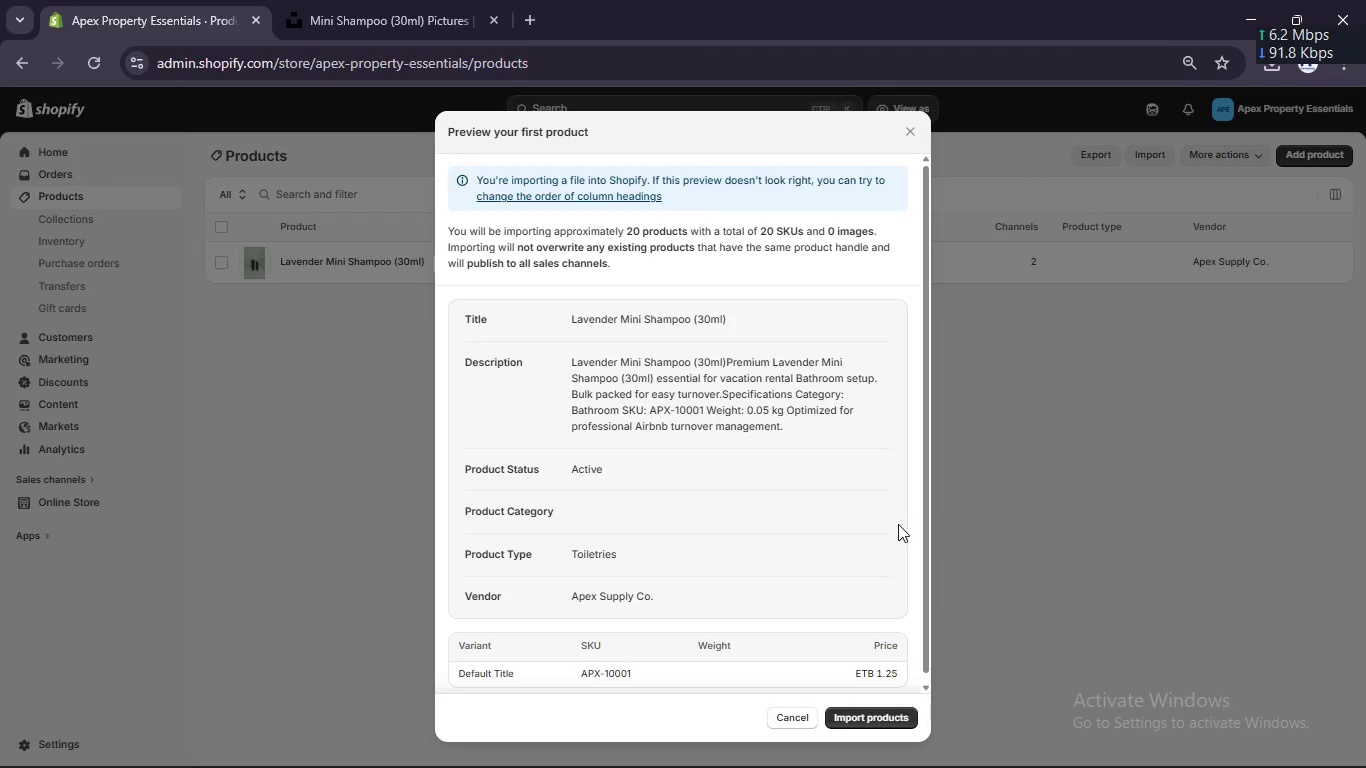 
scroll: coordinate [808, 522], scroll_direction: down, amount: 5.0
 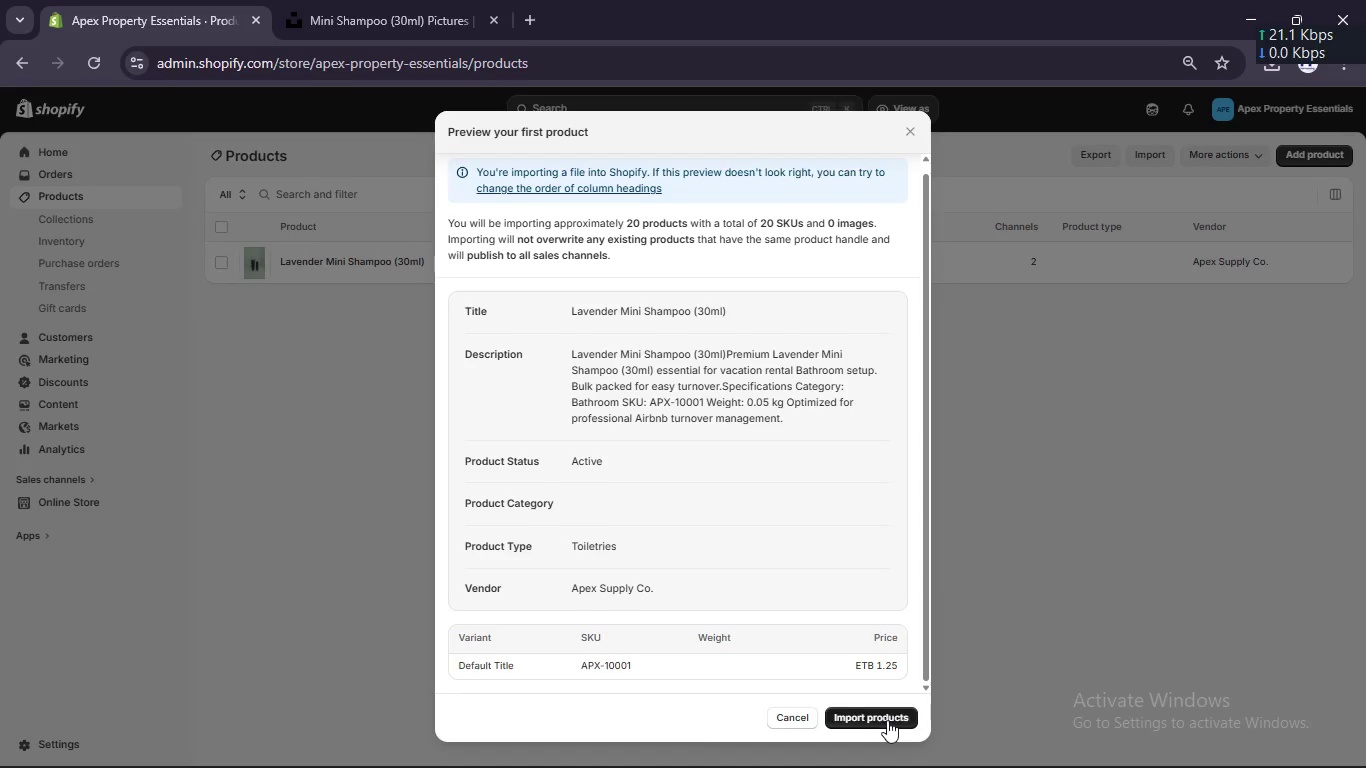 
left_click([887, 720])
 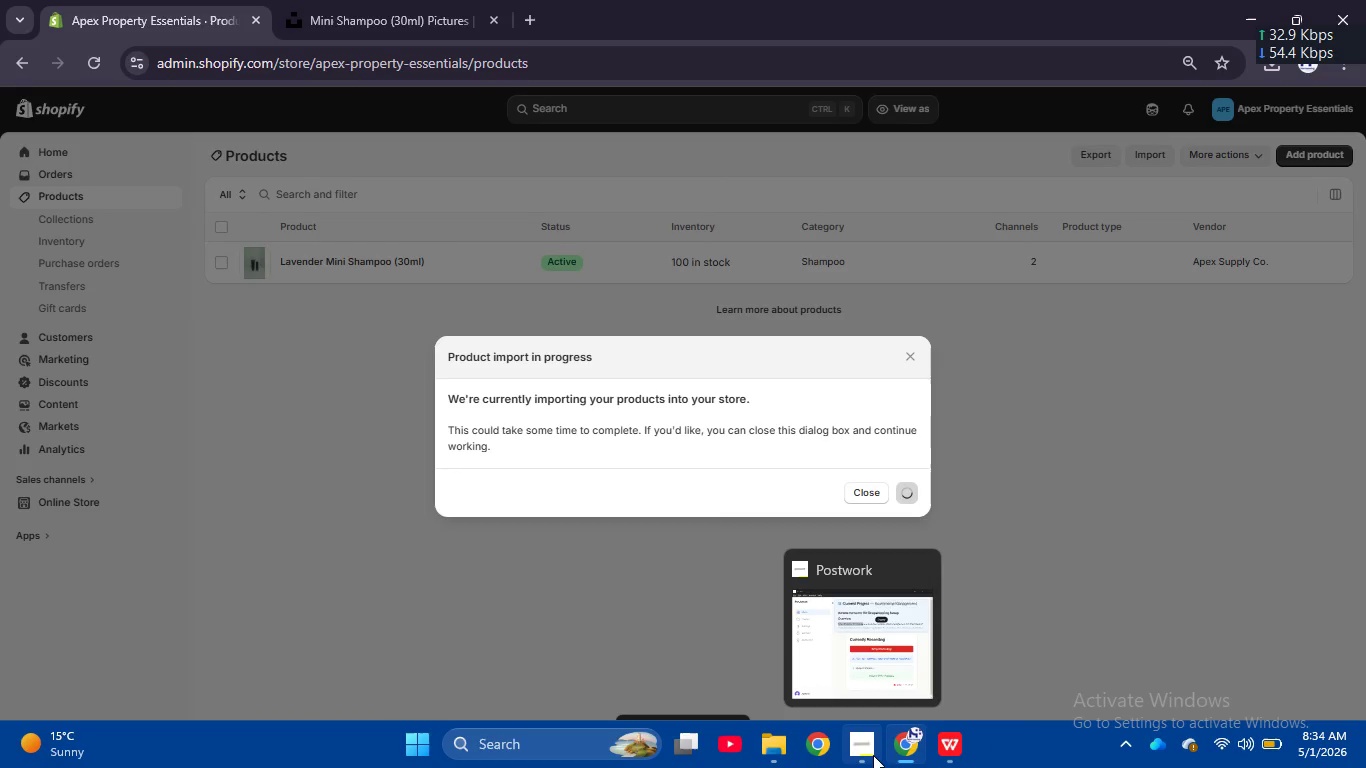 
left_click([872, 754])